 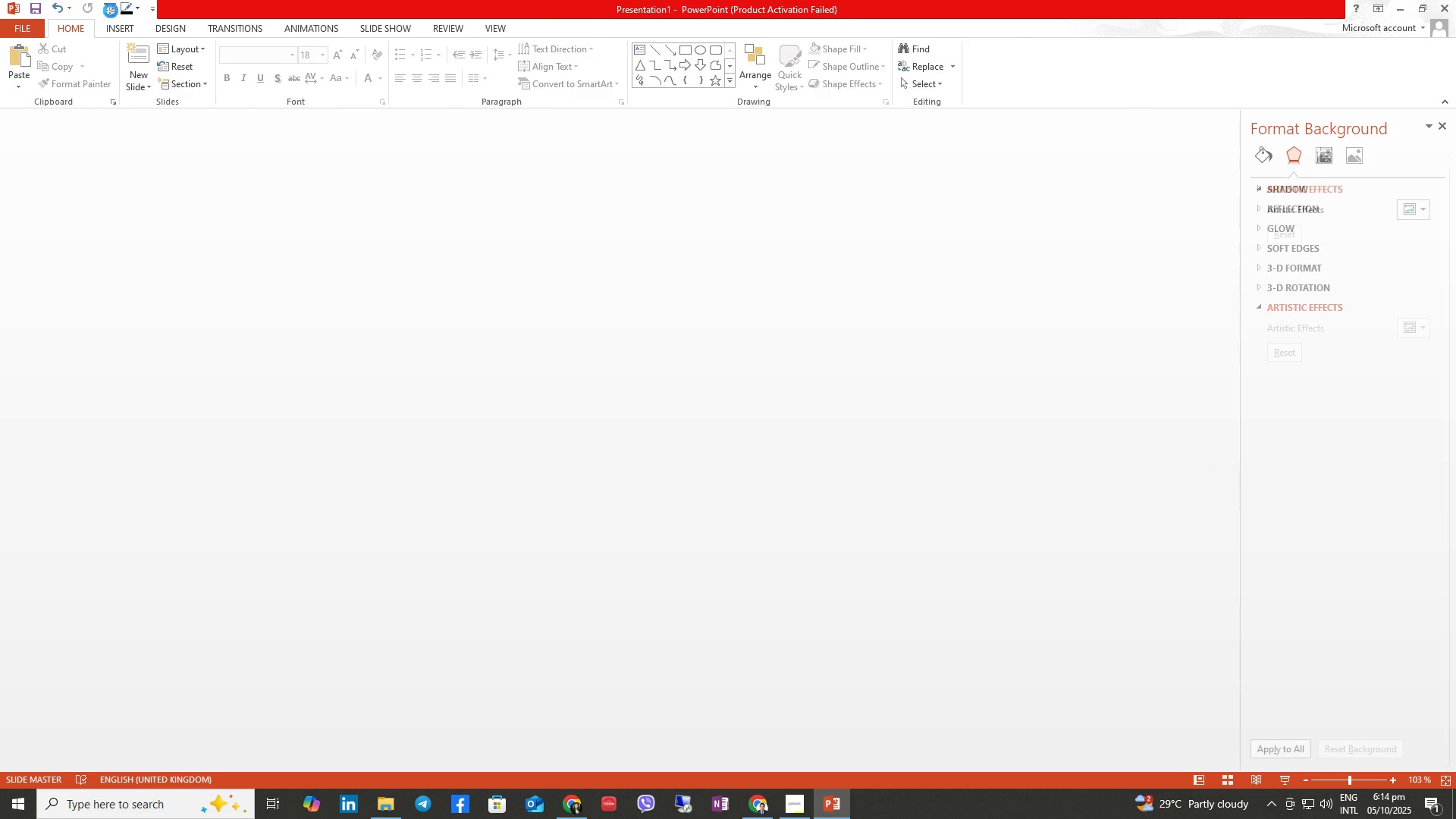 
left_click([118, 172])
 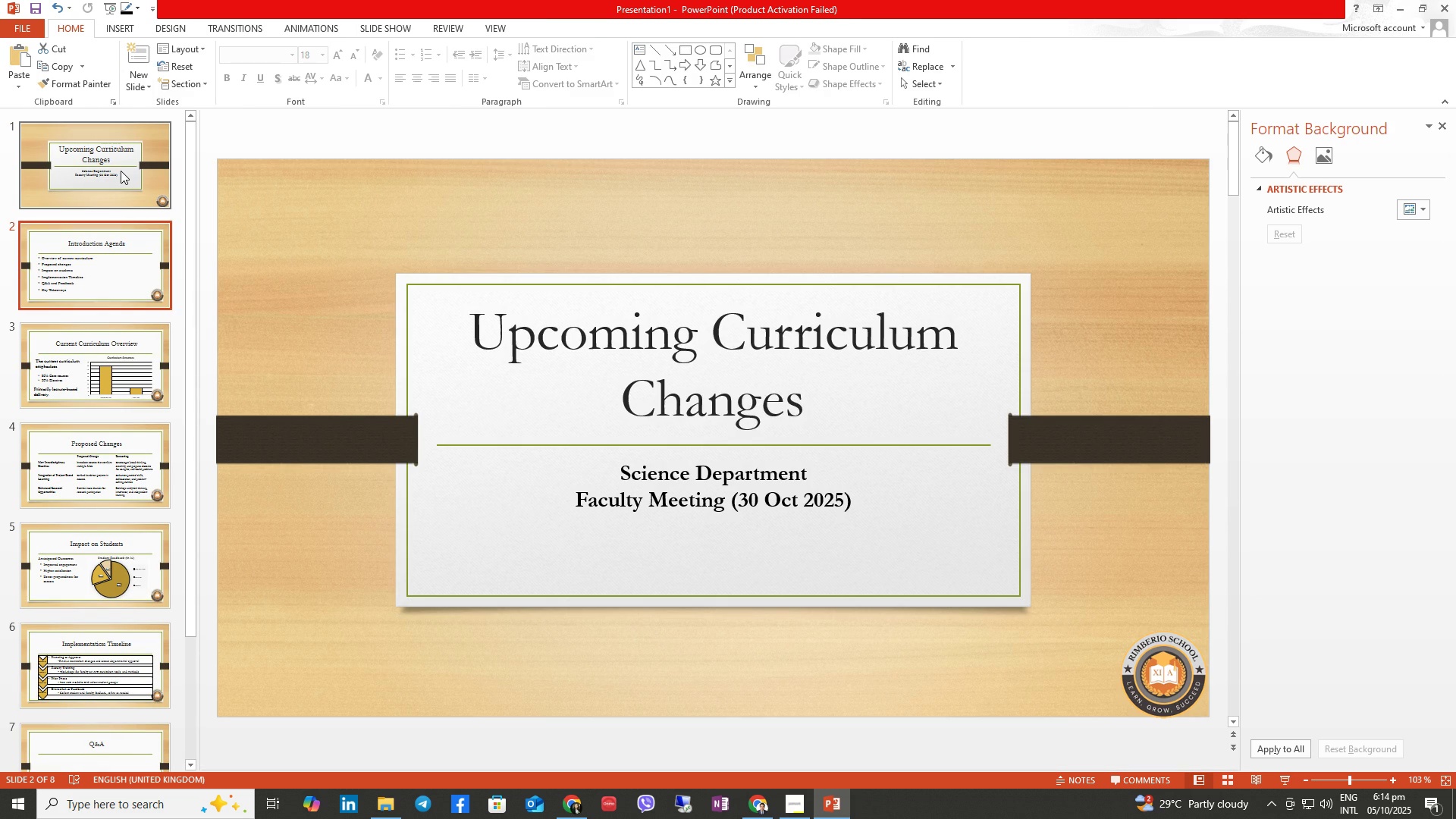 
key(ArrowDown)
 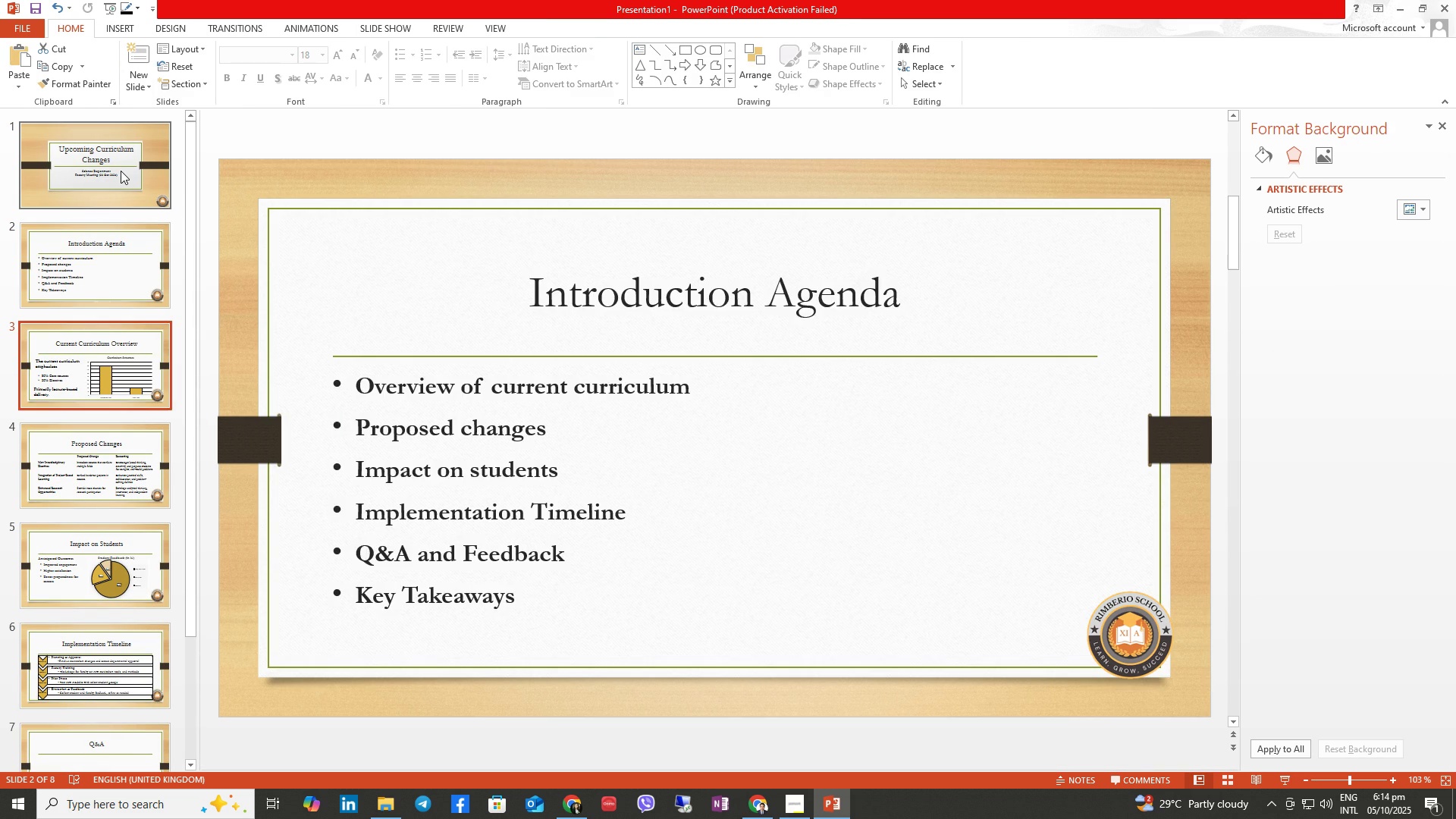 
key(ArrowDown)
 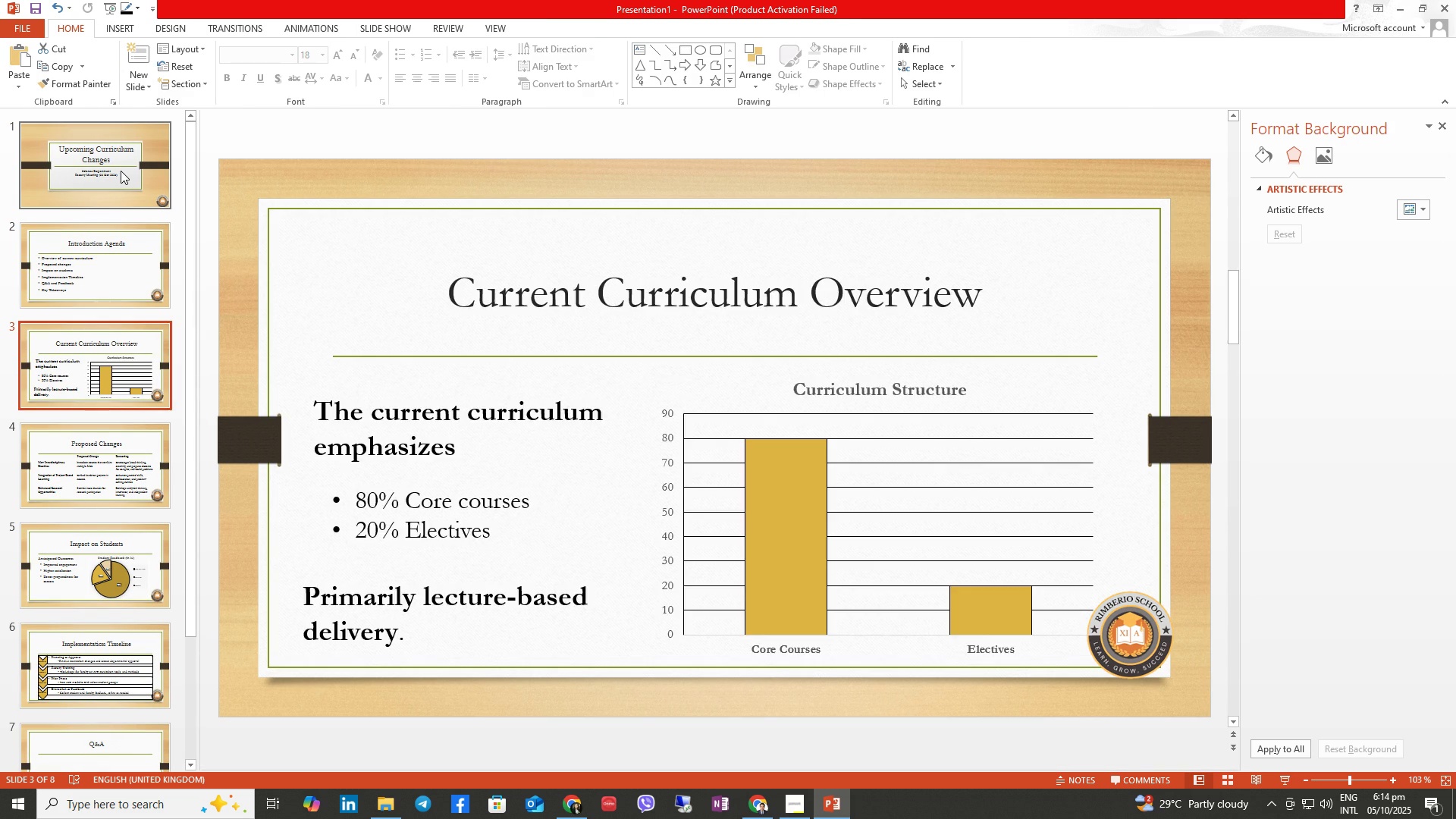 
key(ArrowDown)
 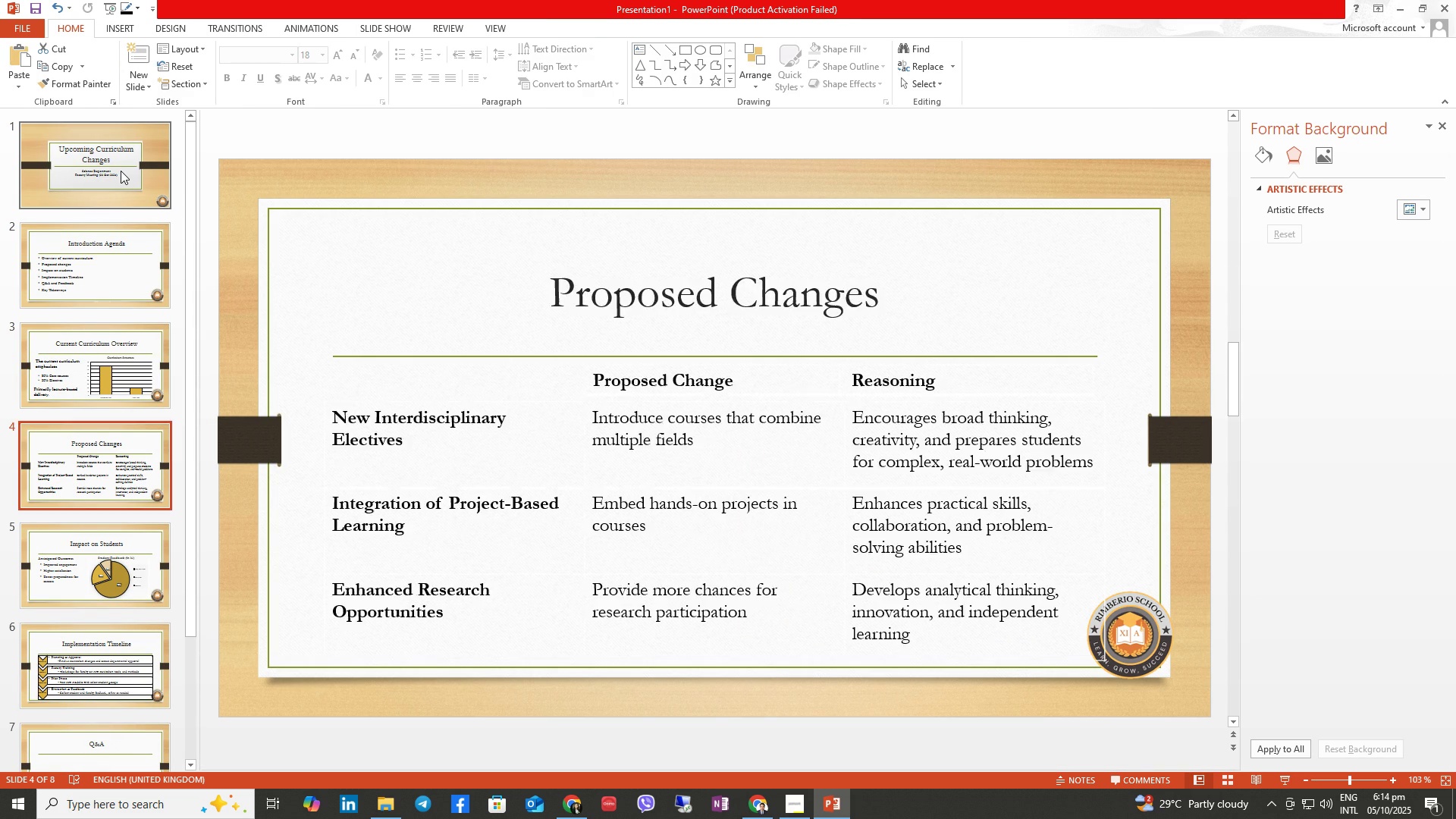 
key(ArrowDown)
 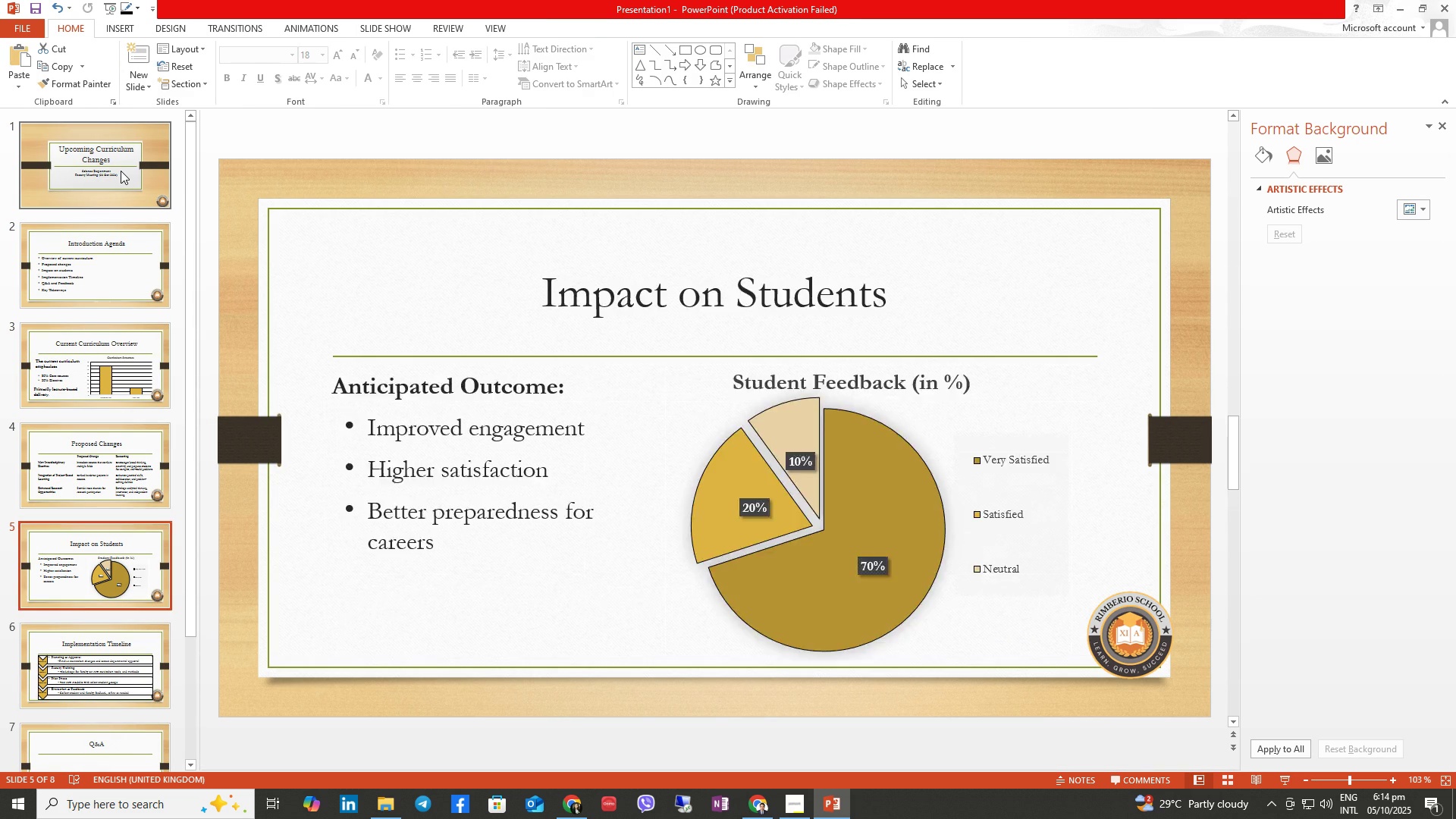 
key(ArrowDown)
 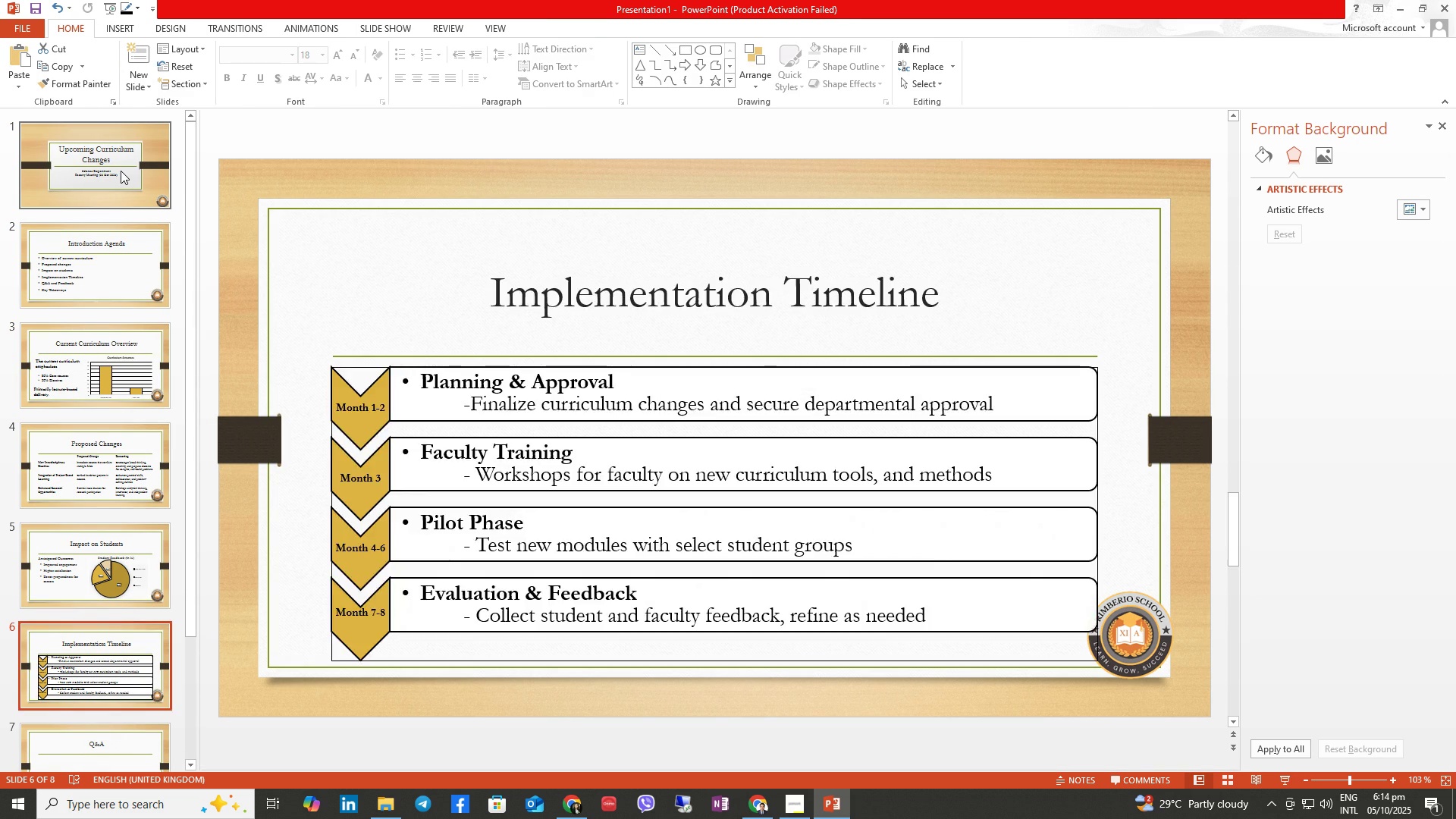 
key(ArrowUp)
 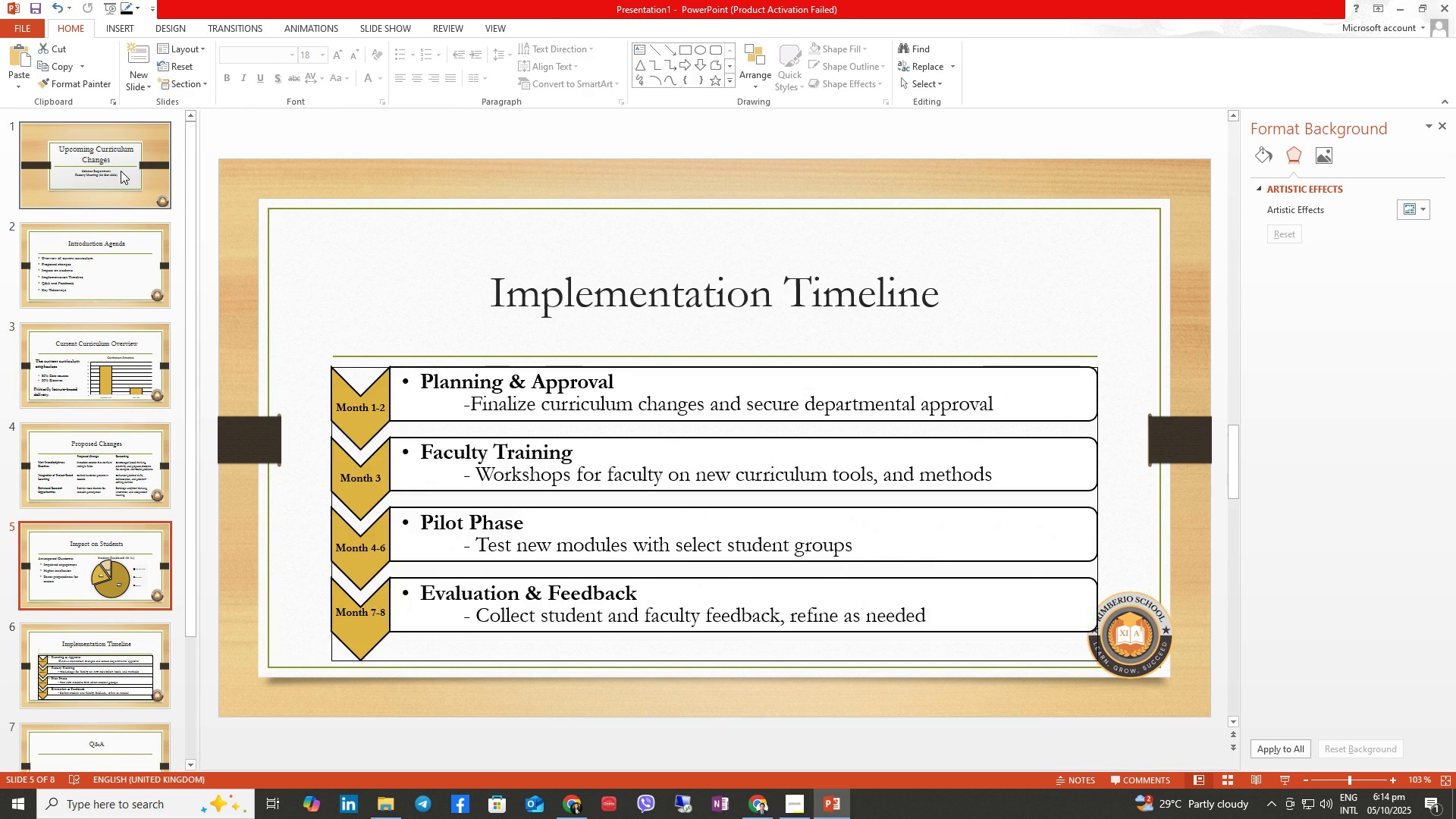 
key(ArrowUp)
 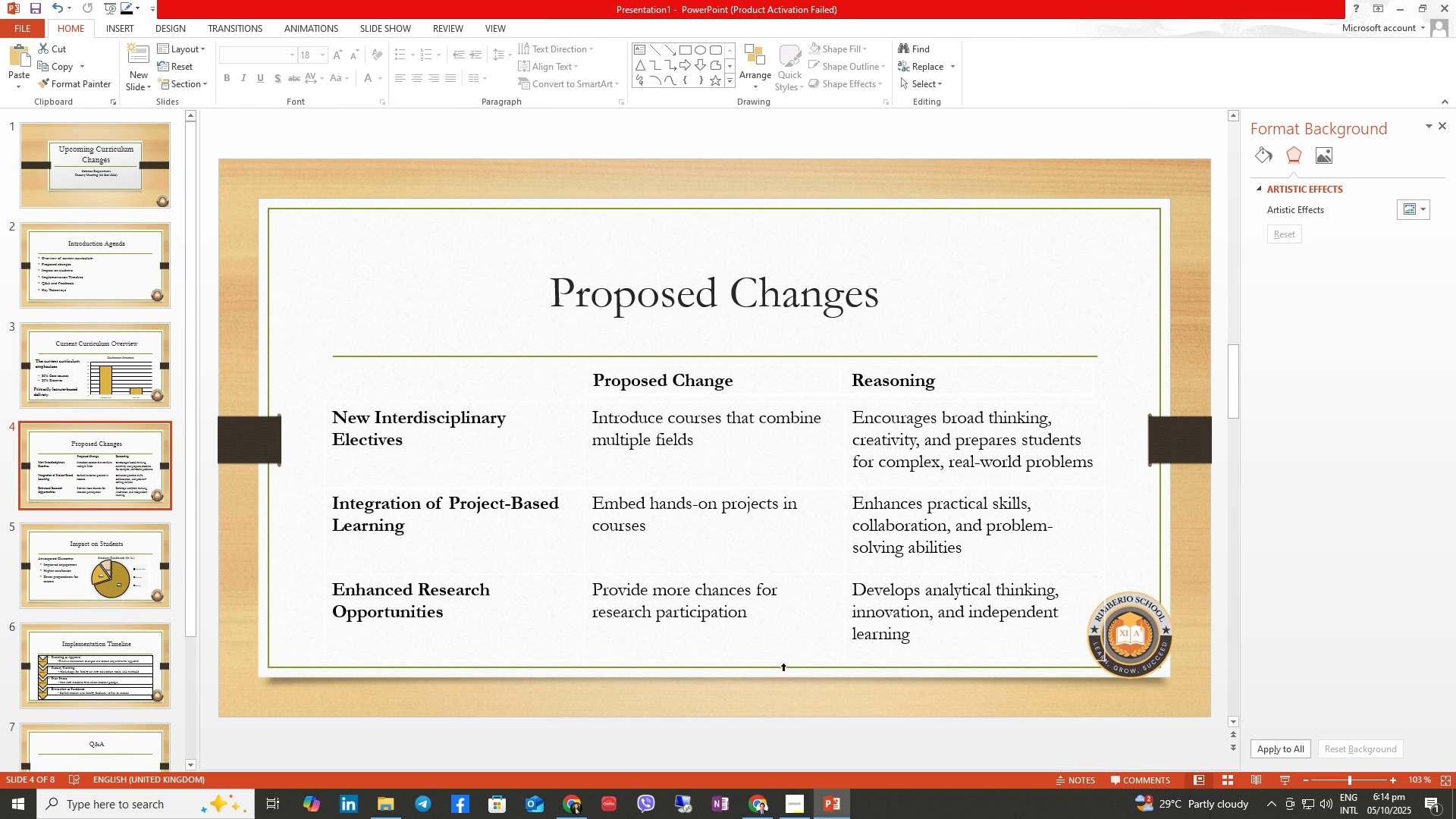 
wait(5.09)
 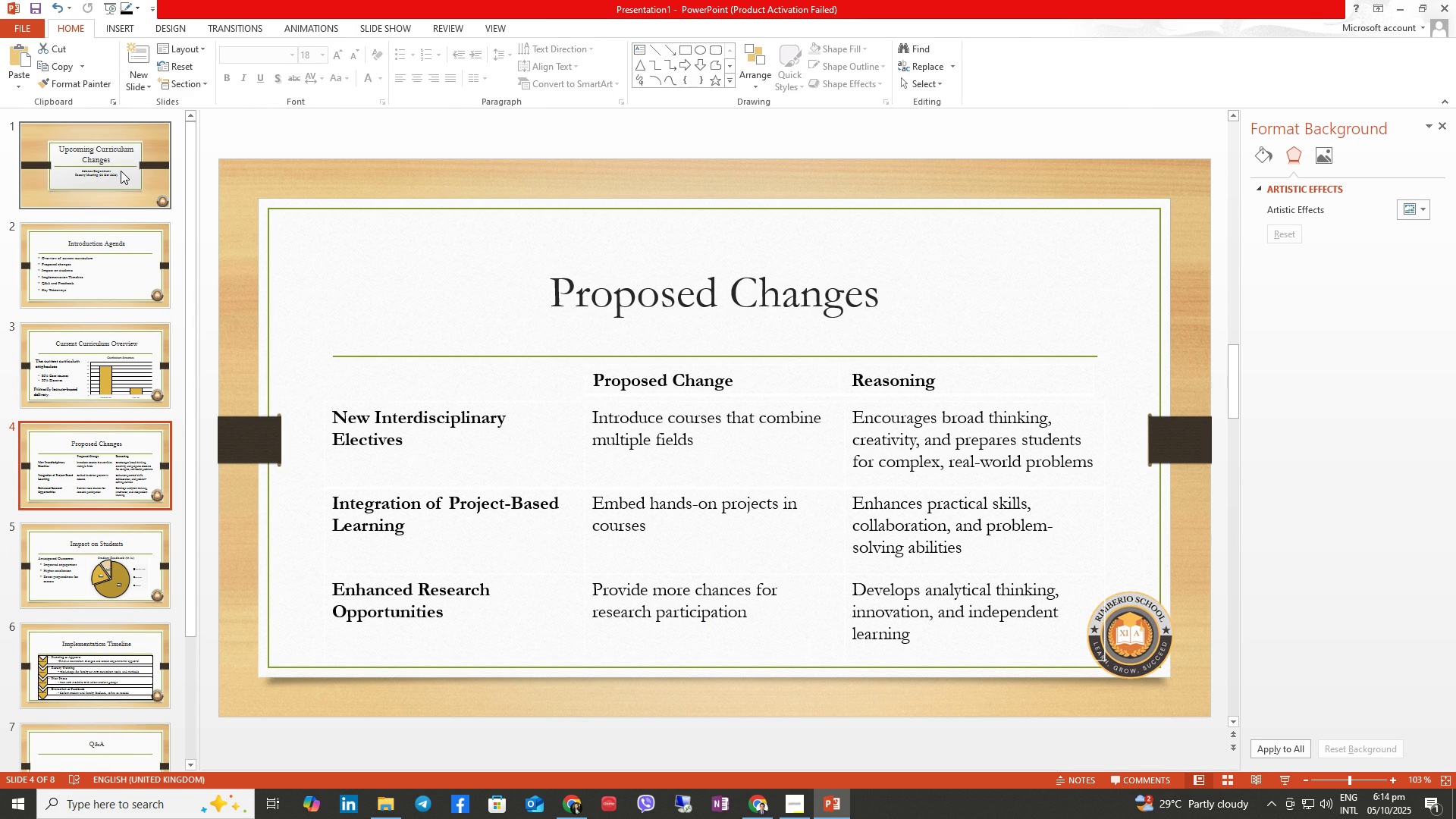 
key(ArrowDown)
 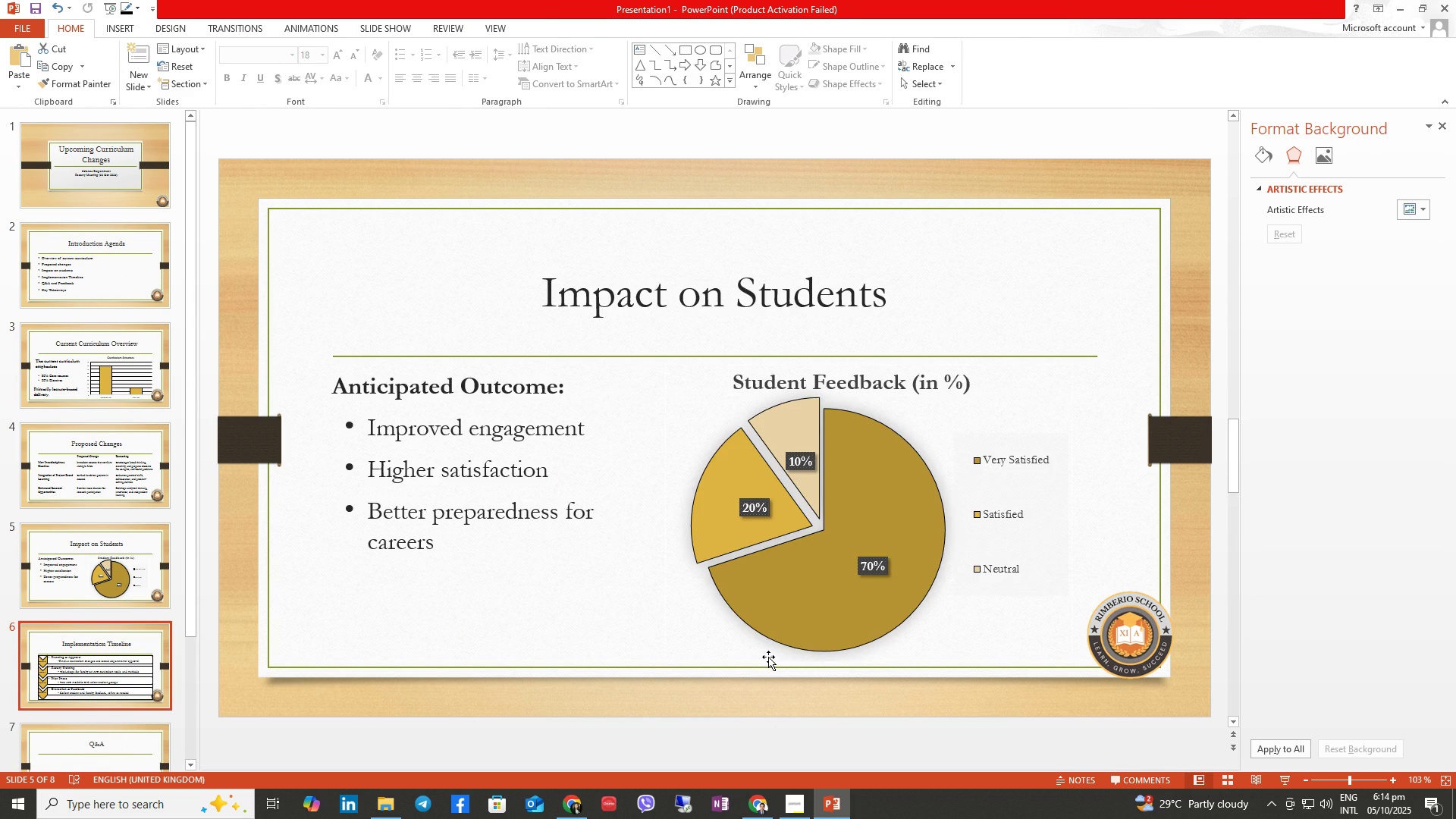 
key(ArrowDown)
 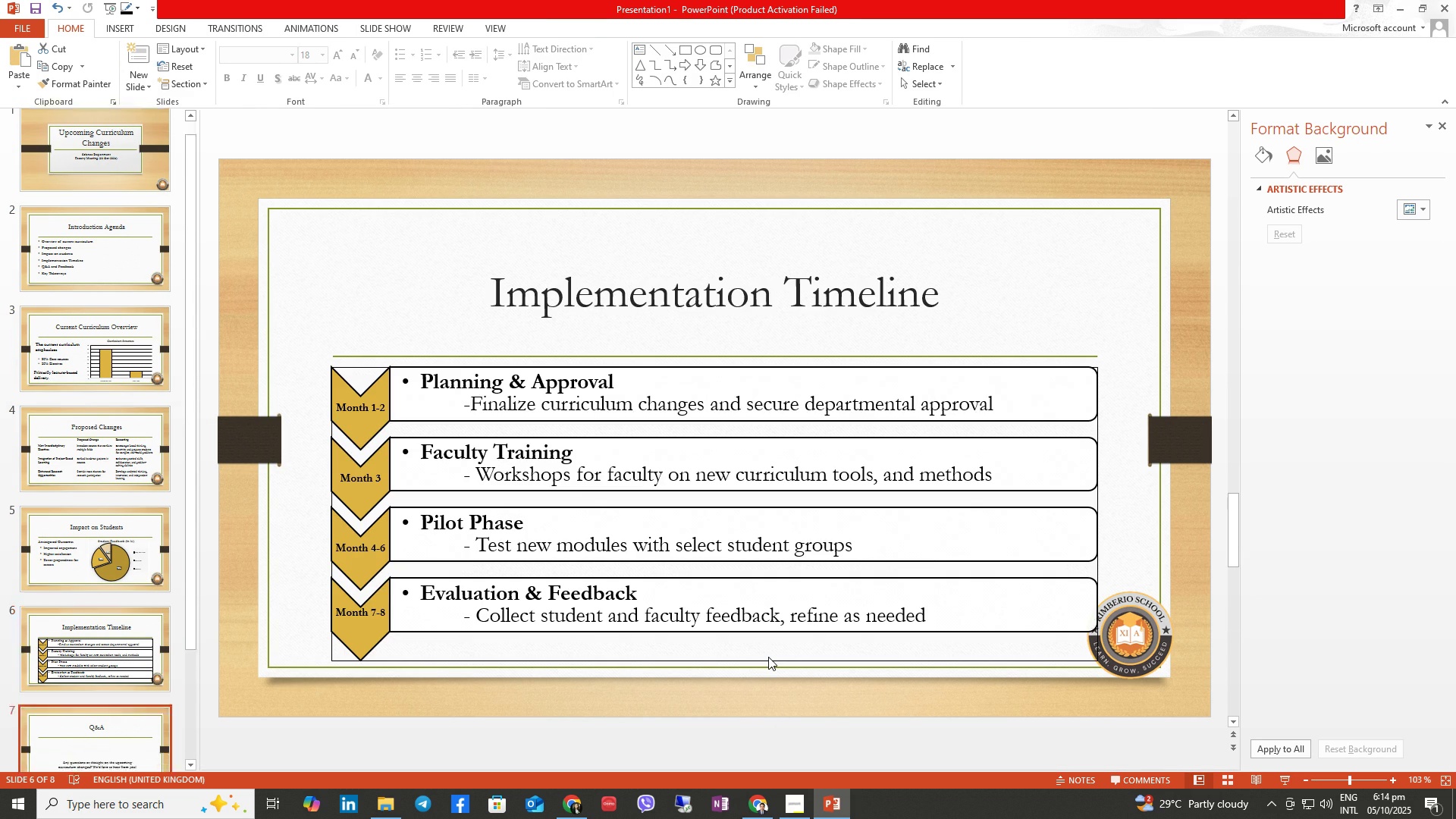 
key(ArrowDown)
 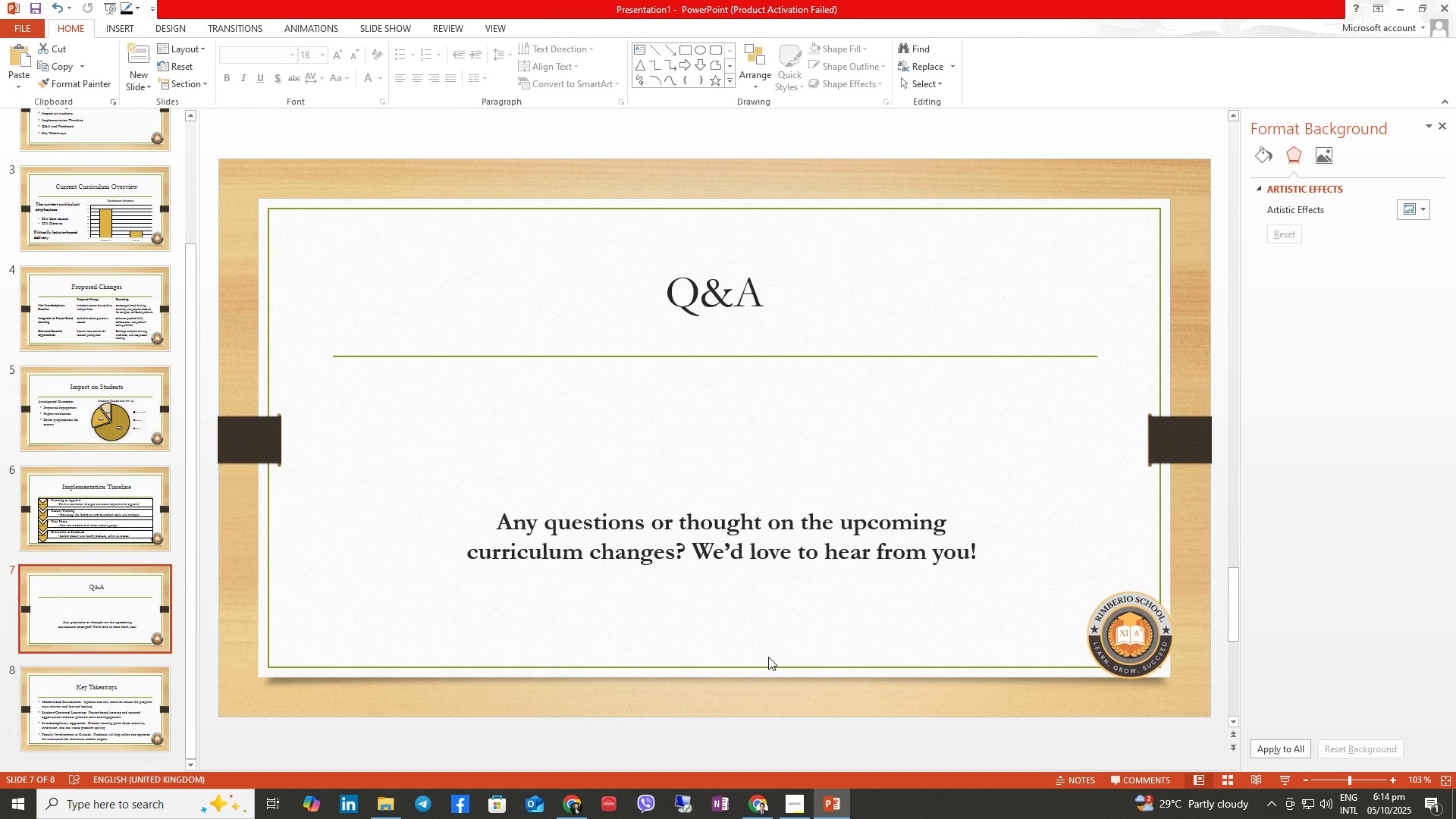 
key(ArrowDown)
 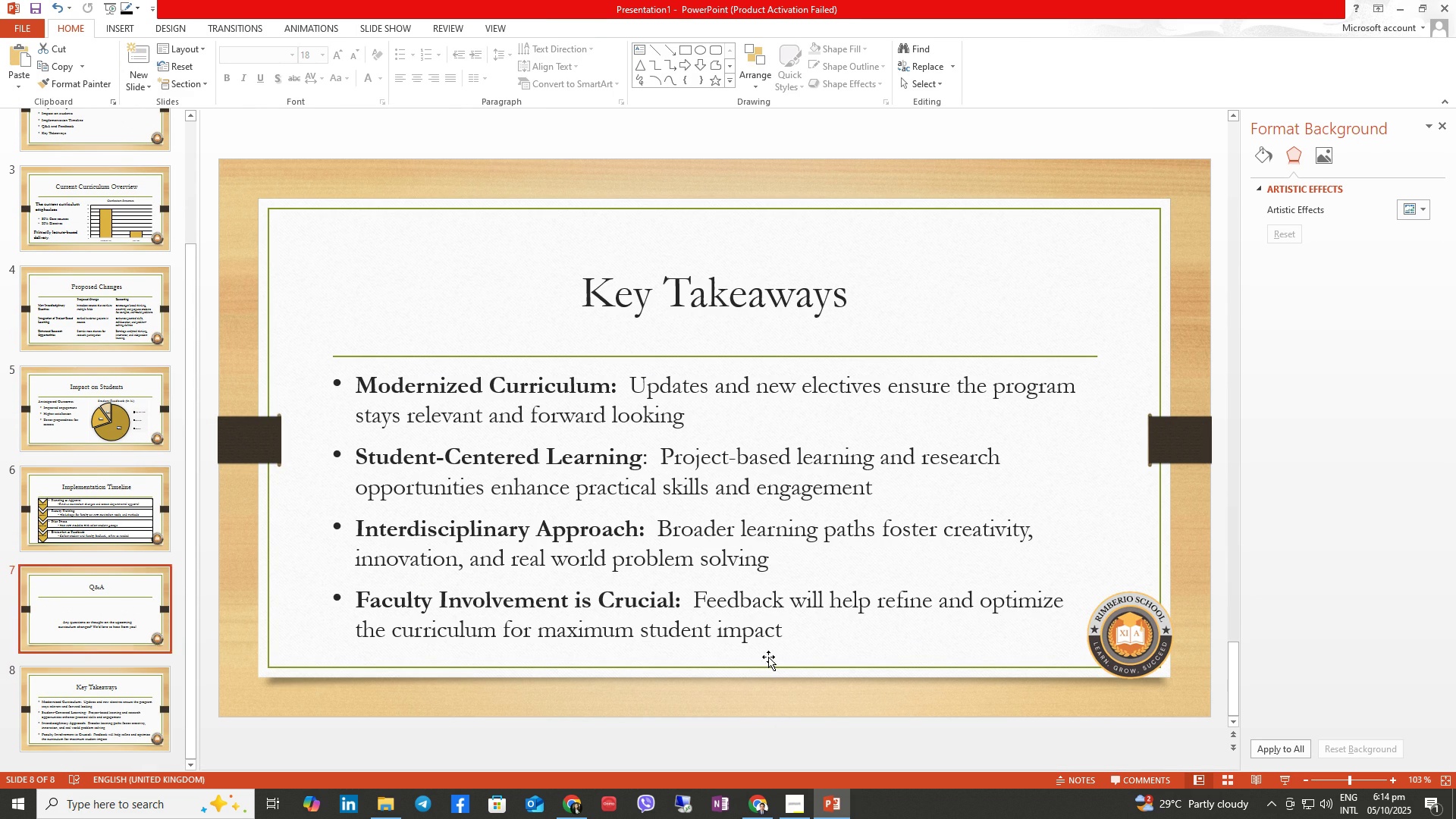 
key(ArrowDown)
 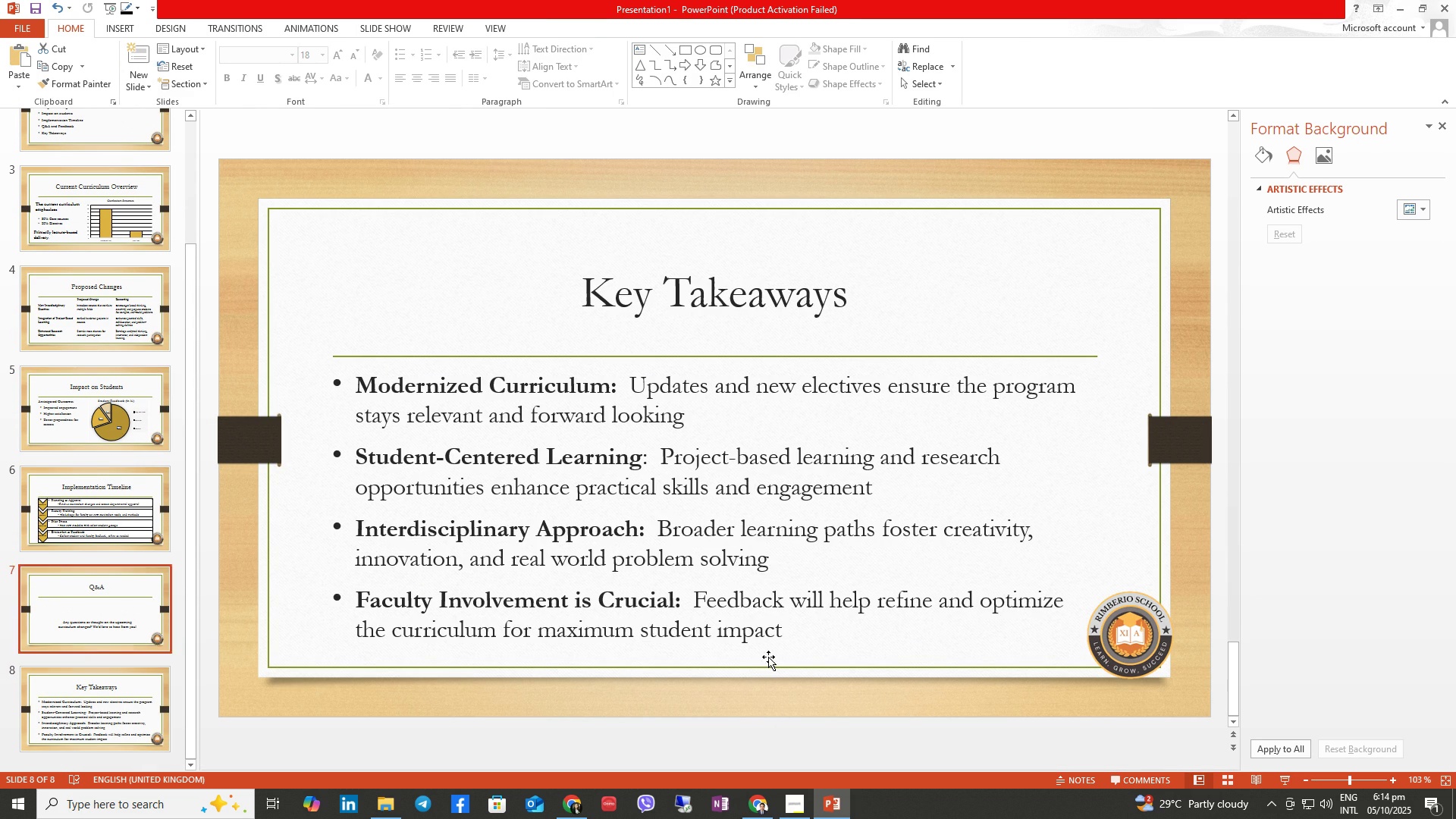 
key(ArrowUp)
 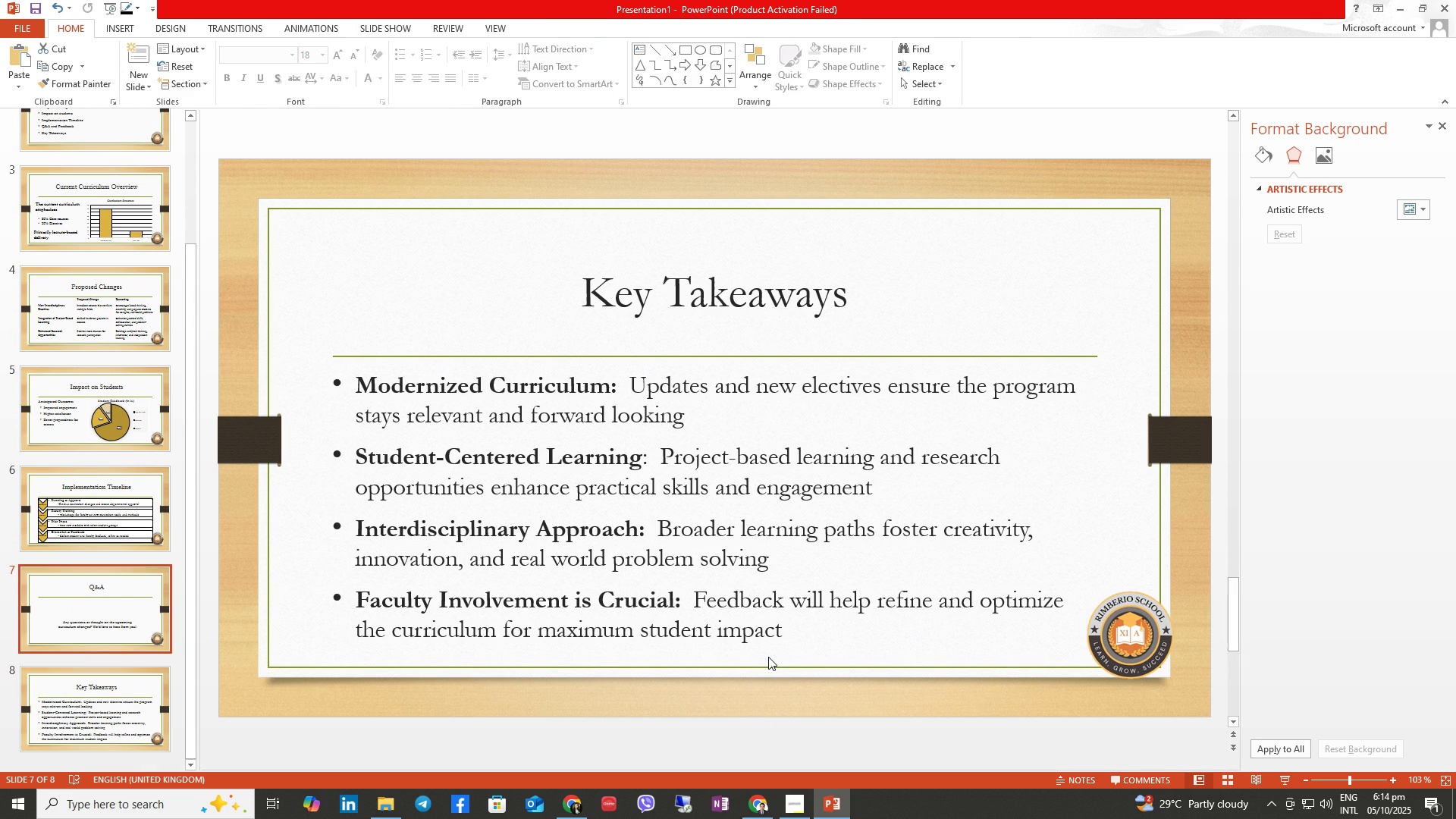 
key(ArrowUp)
 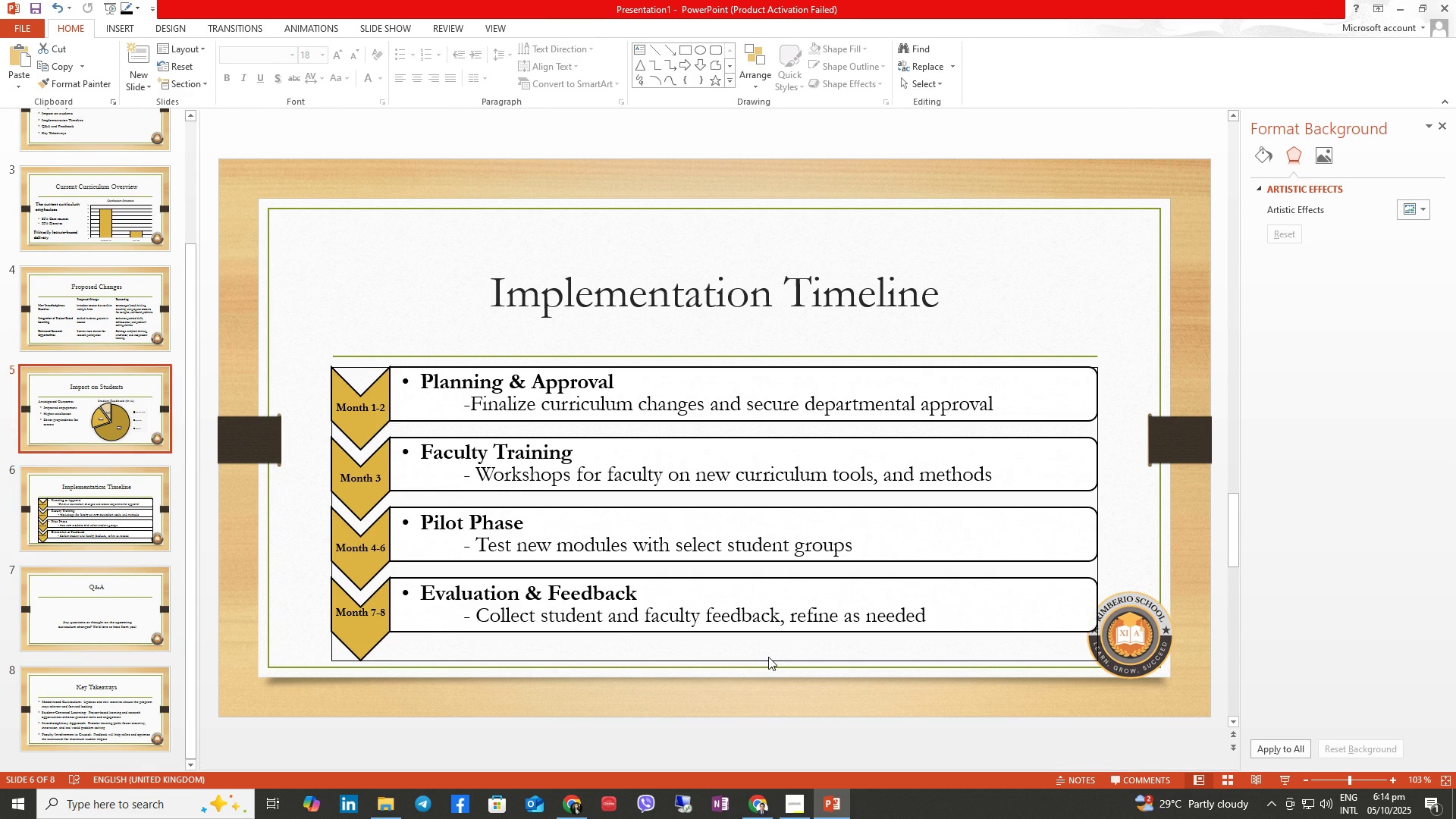 
key(ArrowUp)
 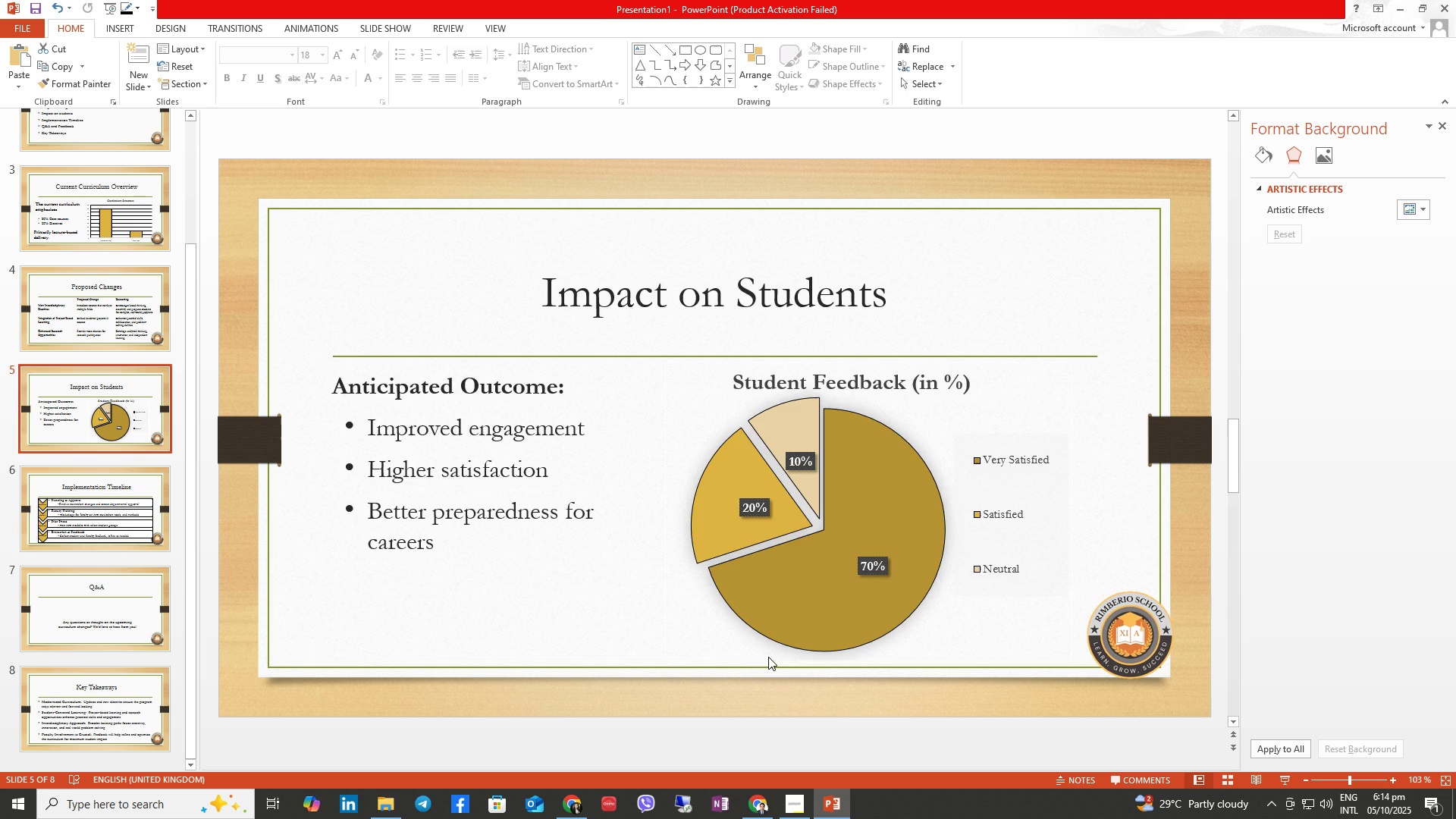 
key(ArrowDown)
 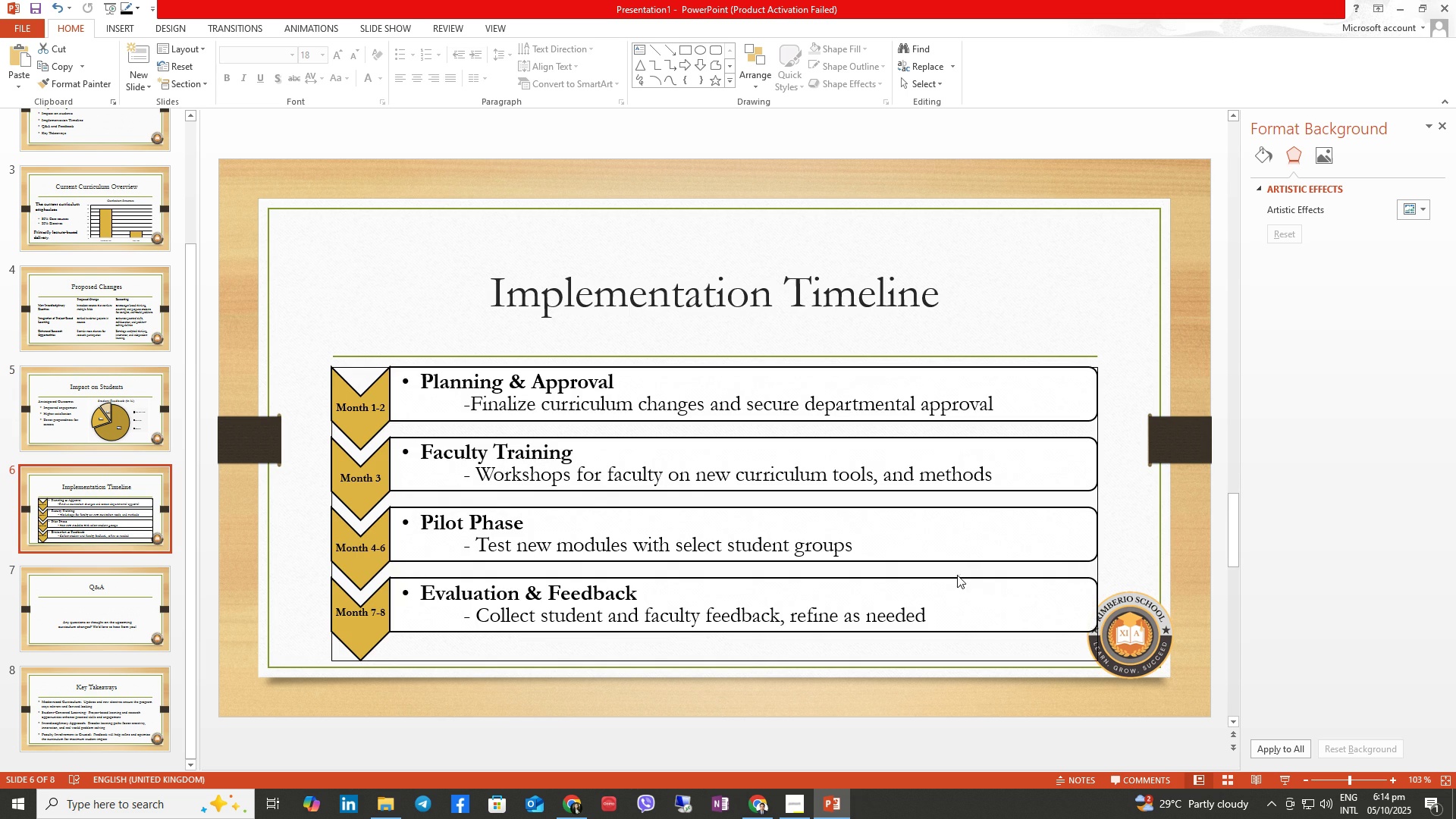 
left_click([990, 582])
 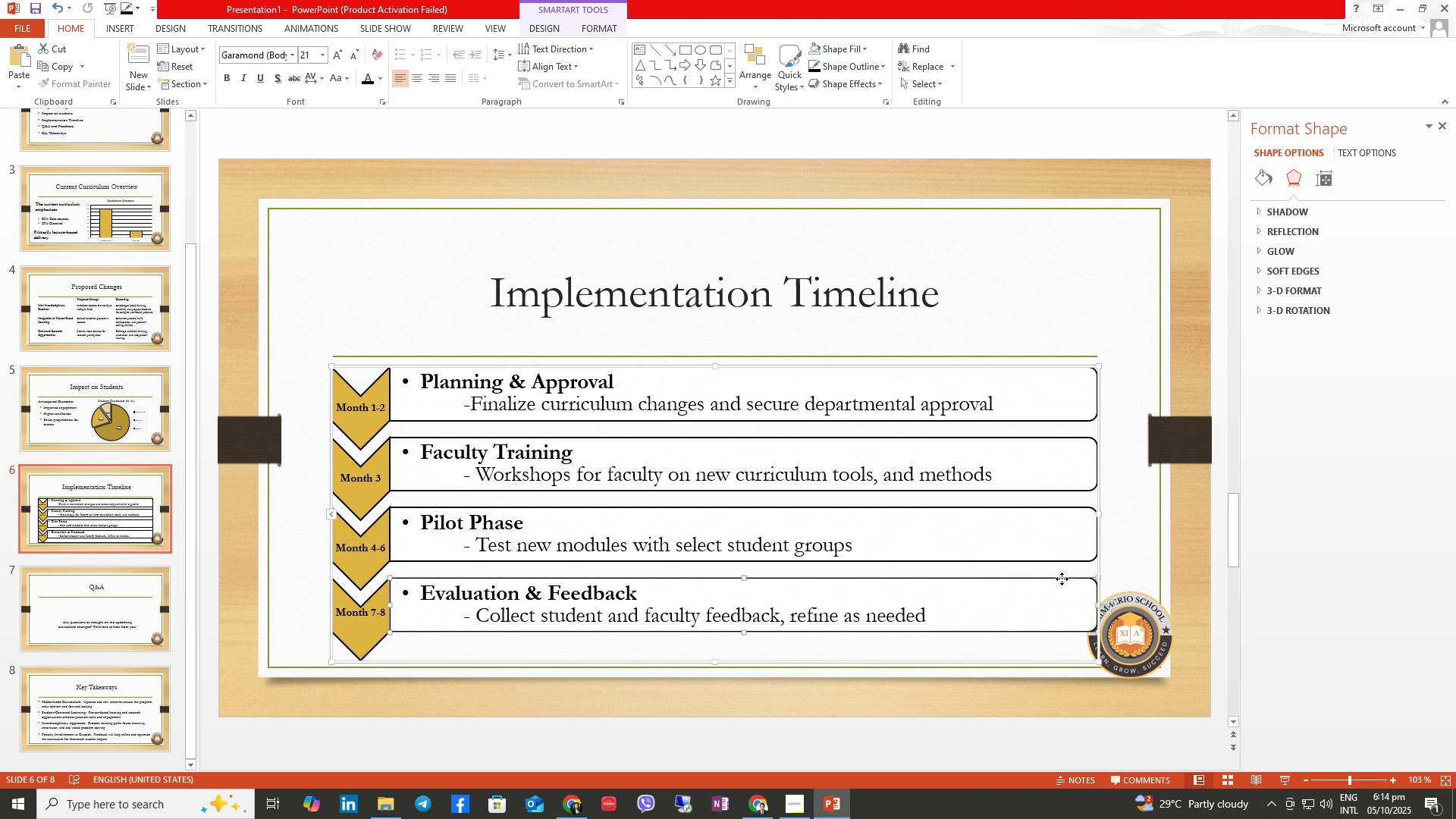 
mouse_move([1021, 581])
 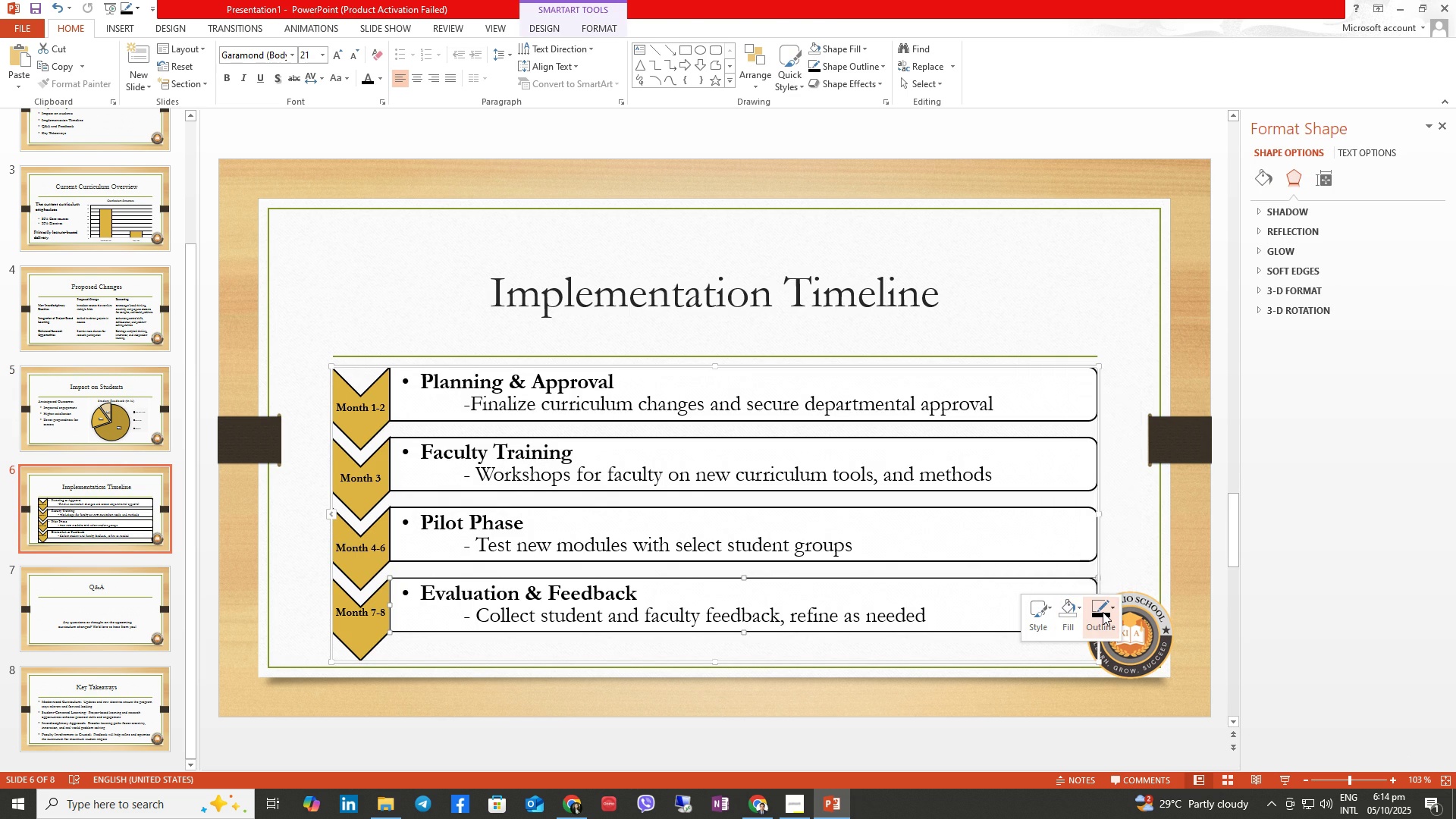 
left_click([1103, 612])
 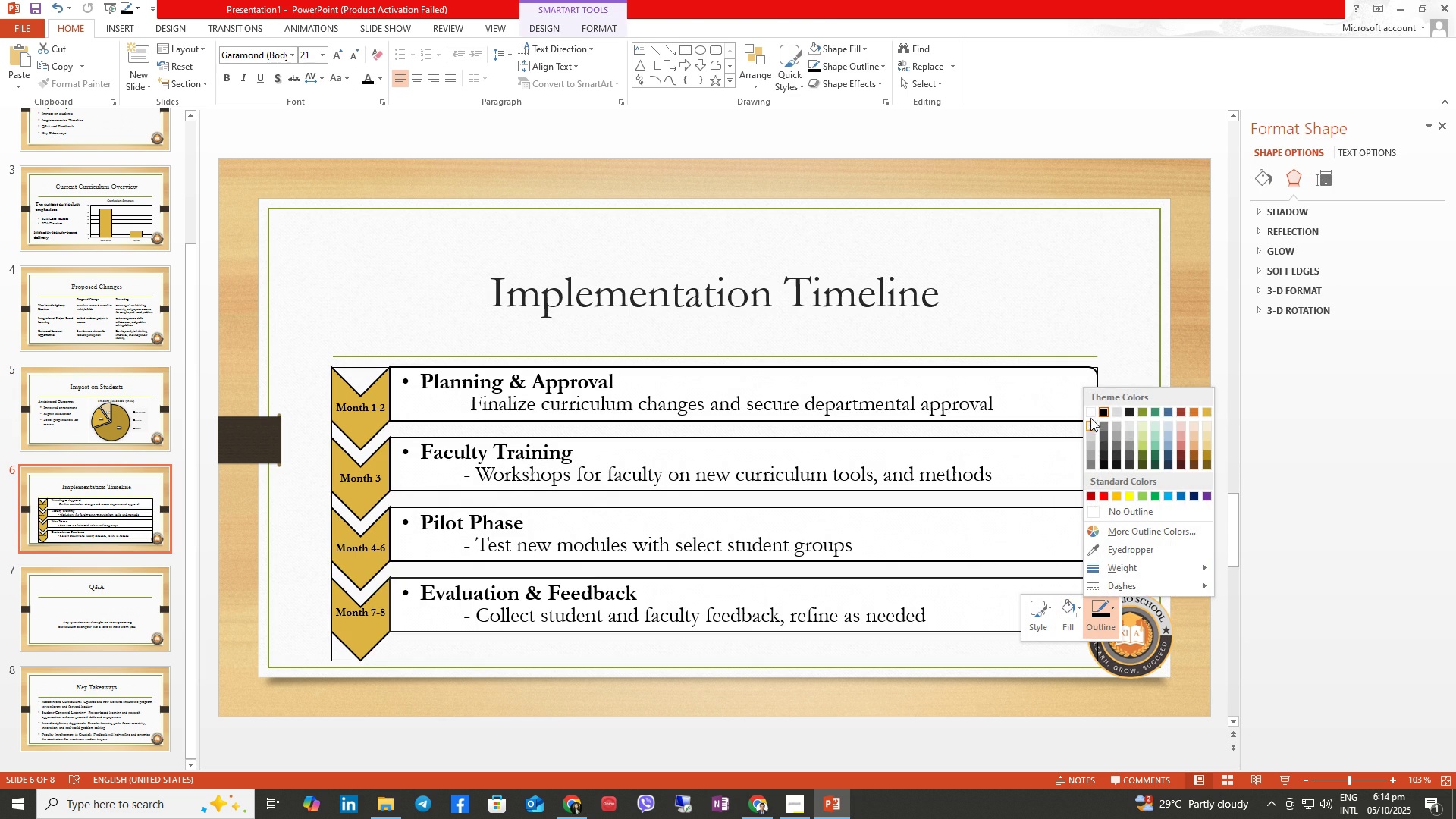 
left_click([1090, 413])
 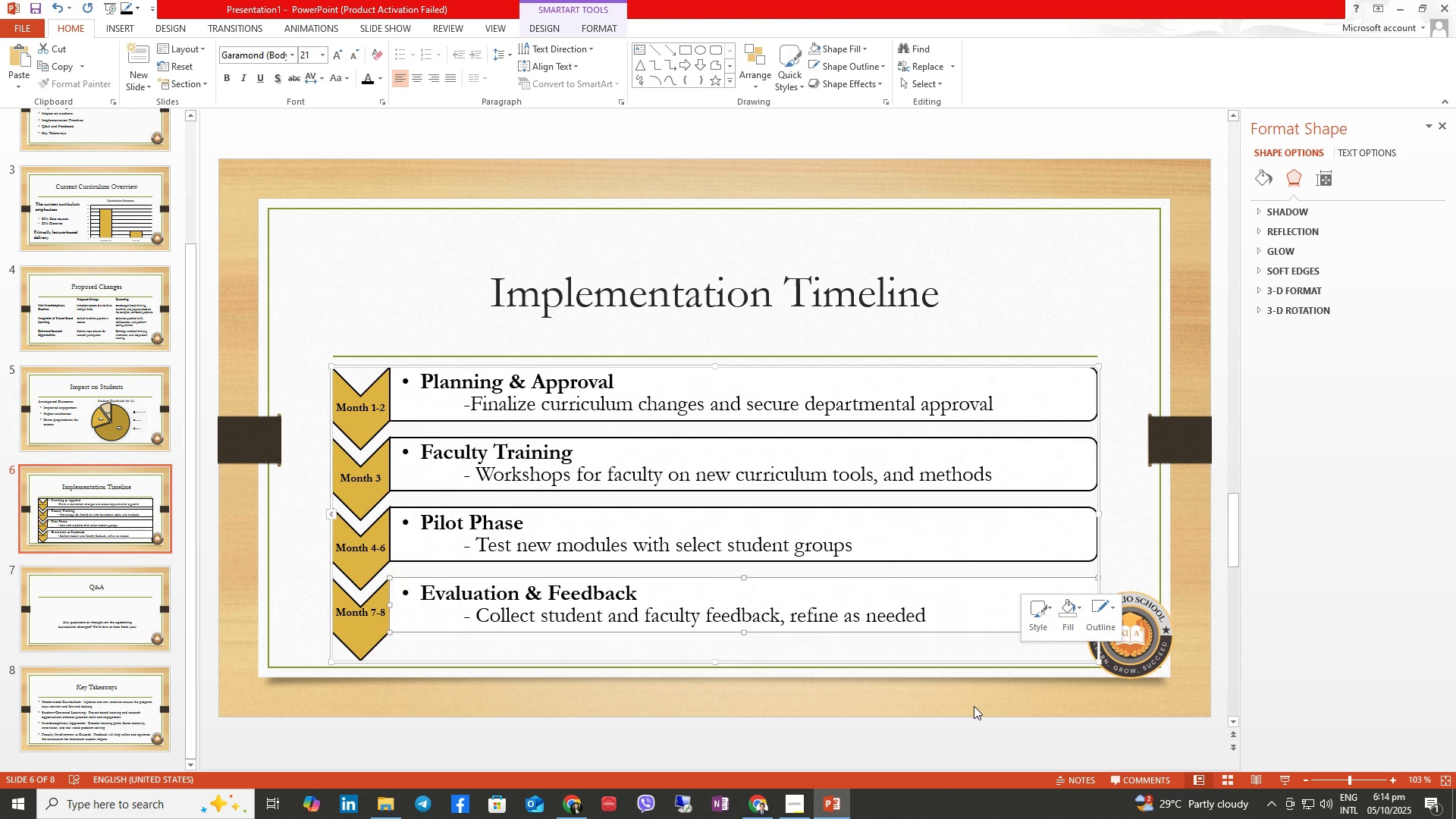 
left_click([974, 706])